 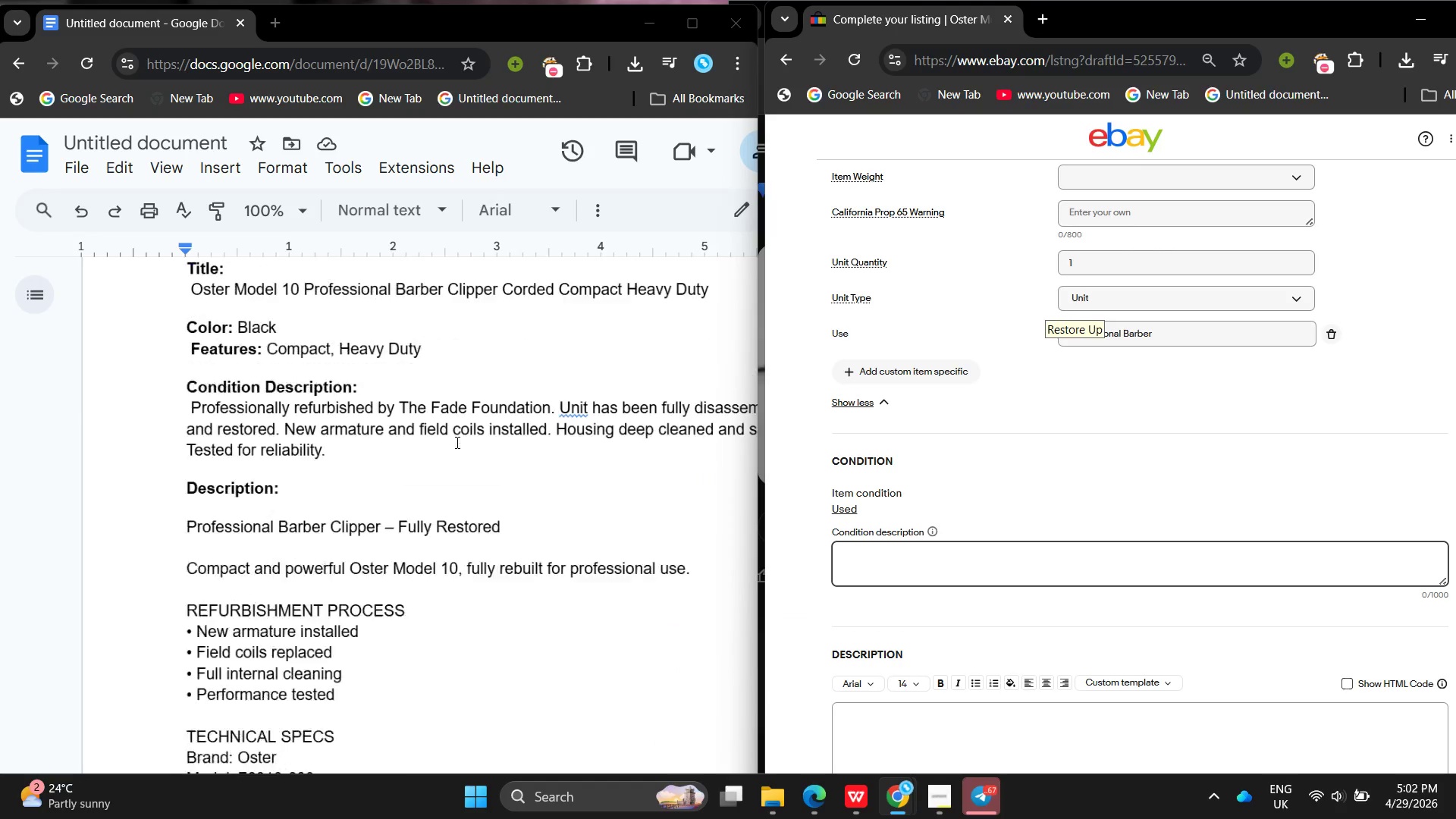 
type(Professionallt )
key(Backspace)
key(Backspace)
type(y refurs)
key(Backspace)
type(bished y The Fae )
 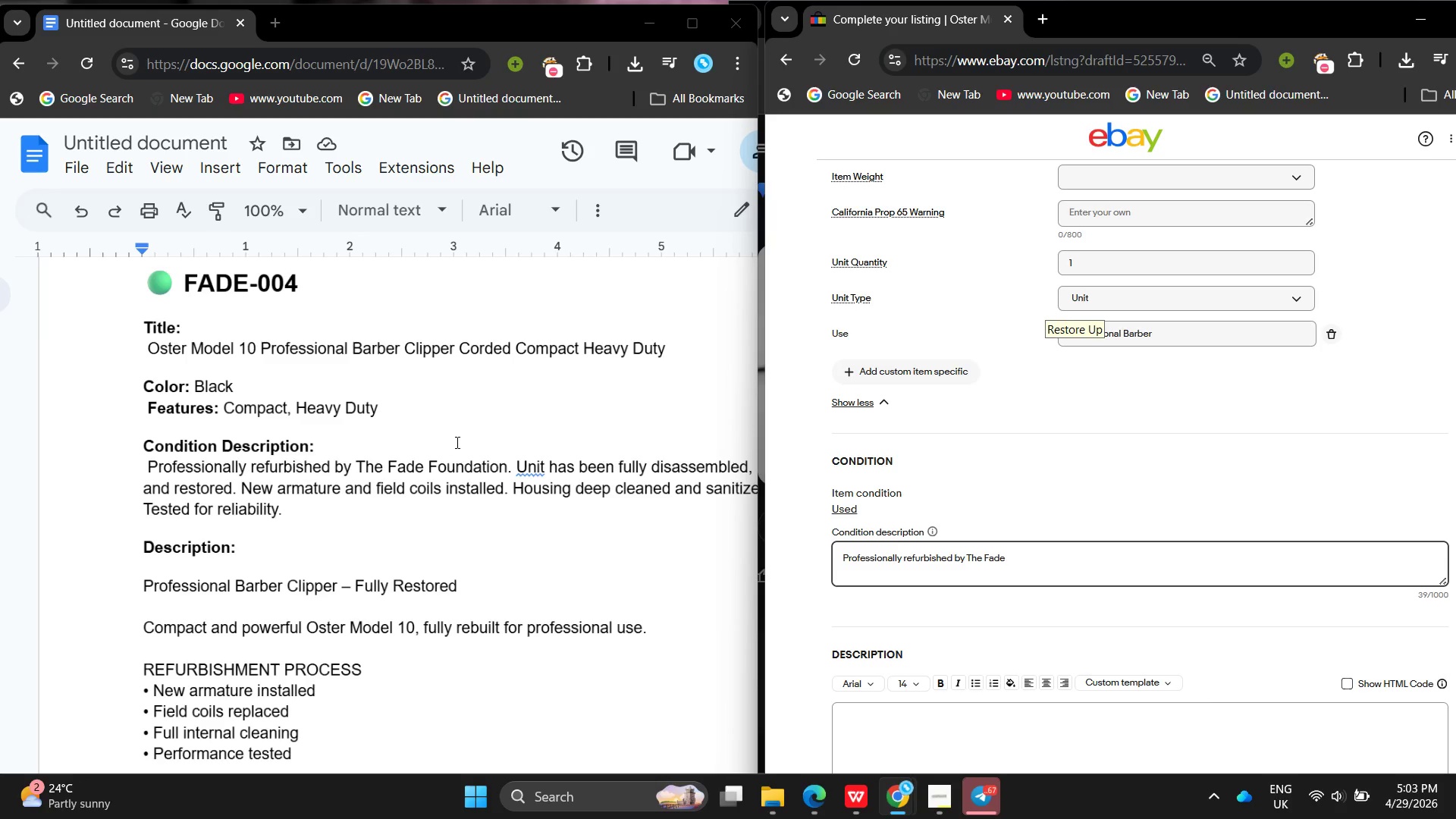 
type(Foundation. Unit has been fully disassembled )
 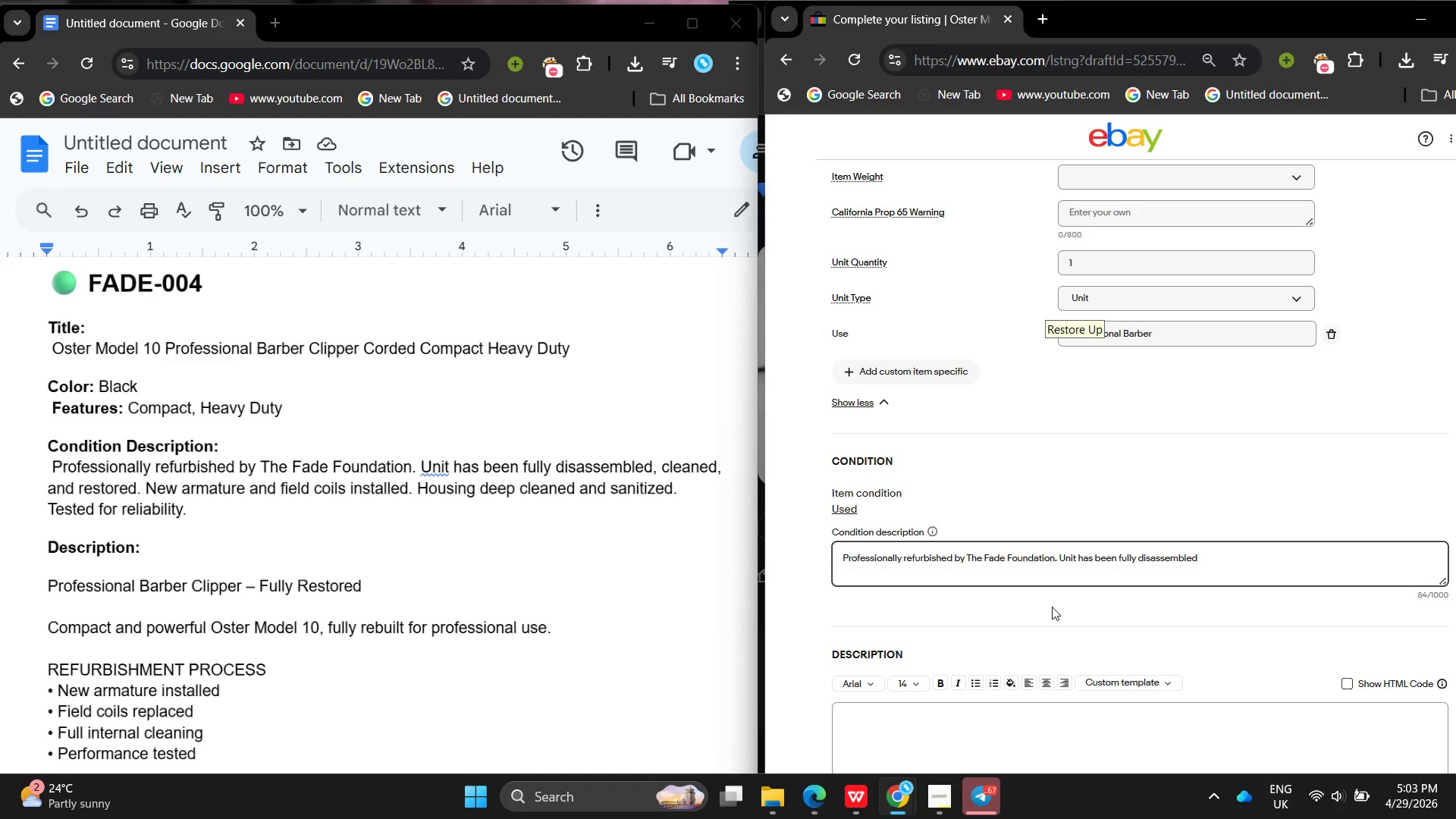 
left_click([1228, 560])
 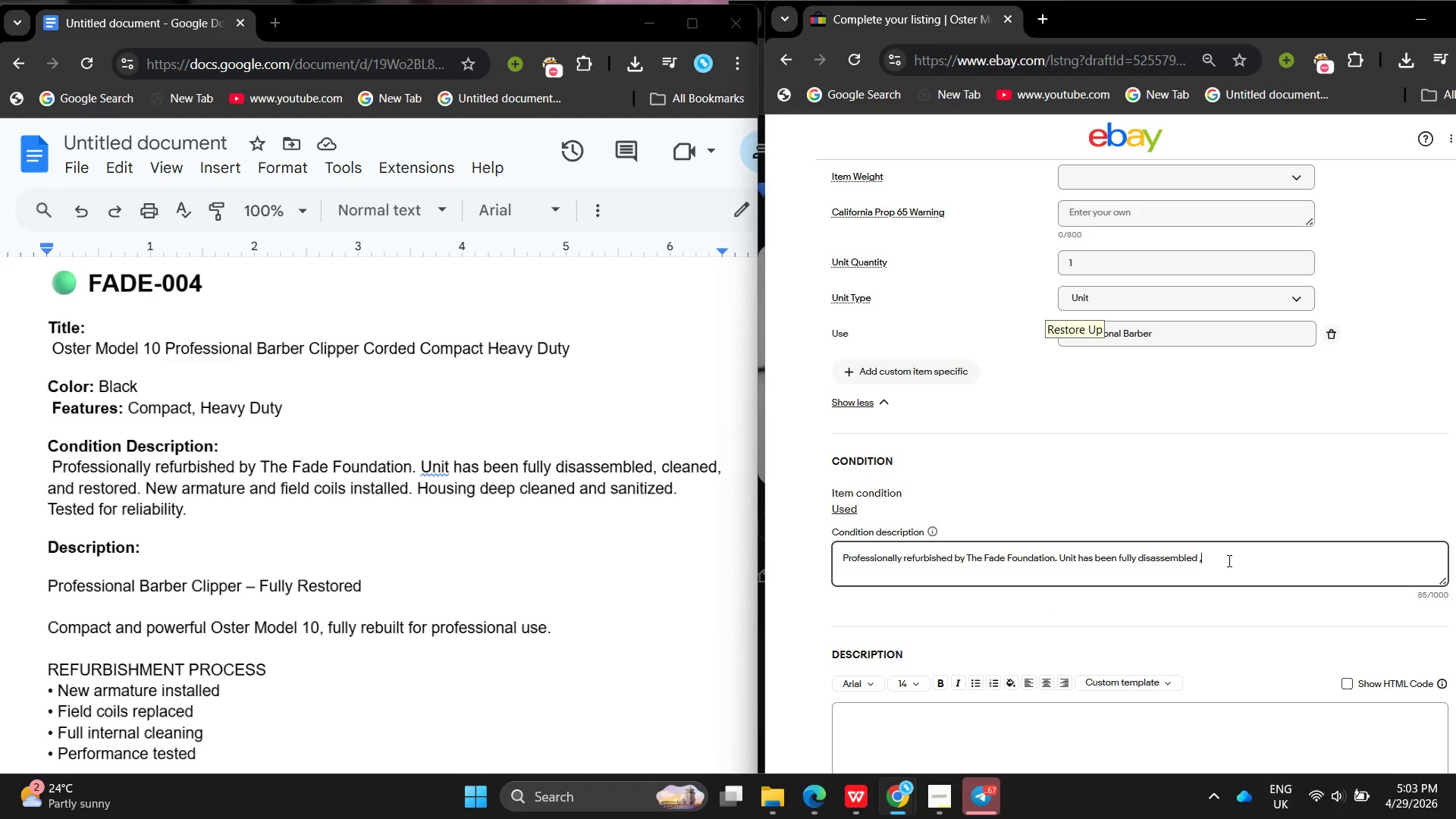 
type(, Cleaned .)
key(Backspace)
type(, and restored . New armatu[VolumeUp][VolumeUp][VolumeUp])
 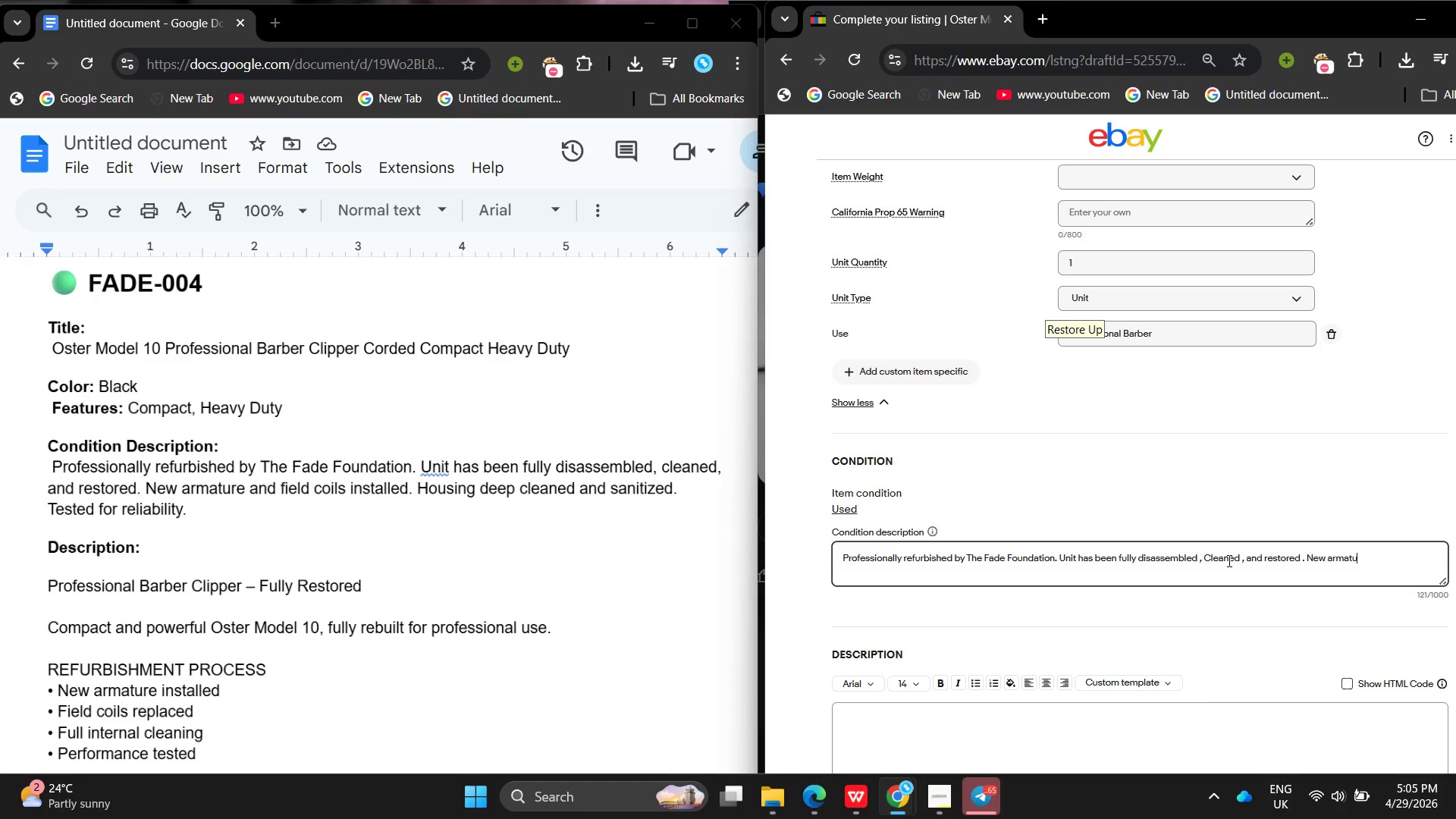 
wait(120.11)
 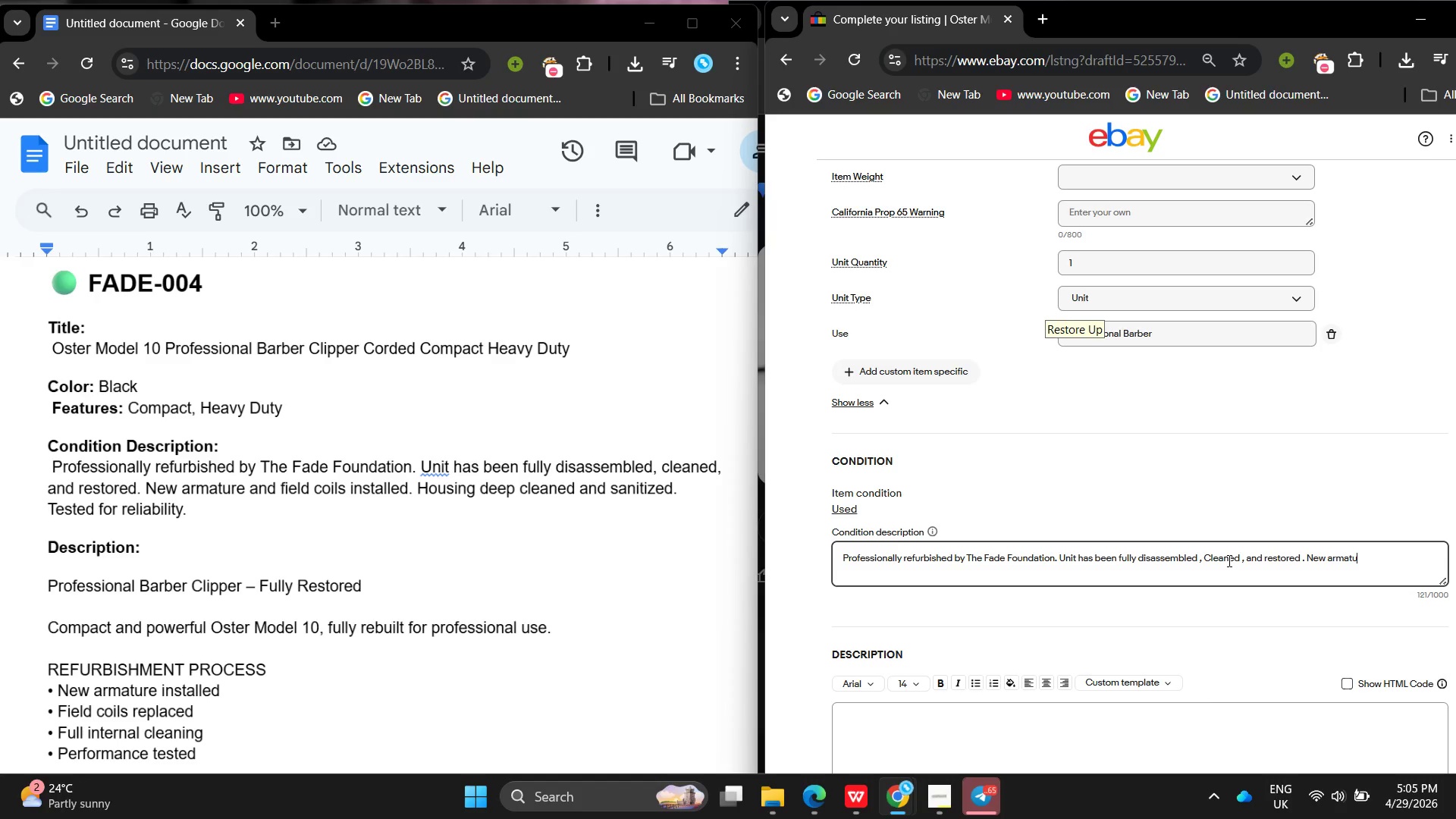 
type(re and field coils installed . Housin )
key(Backspace)
type(g dep)
key(Backspace)
type(ep cleaned and sani)
 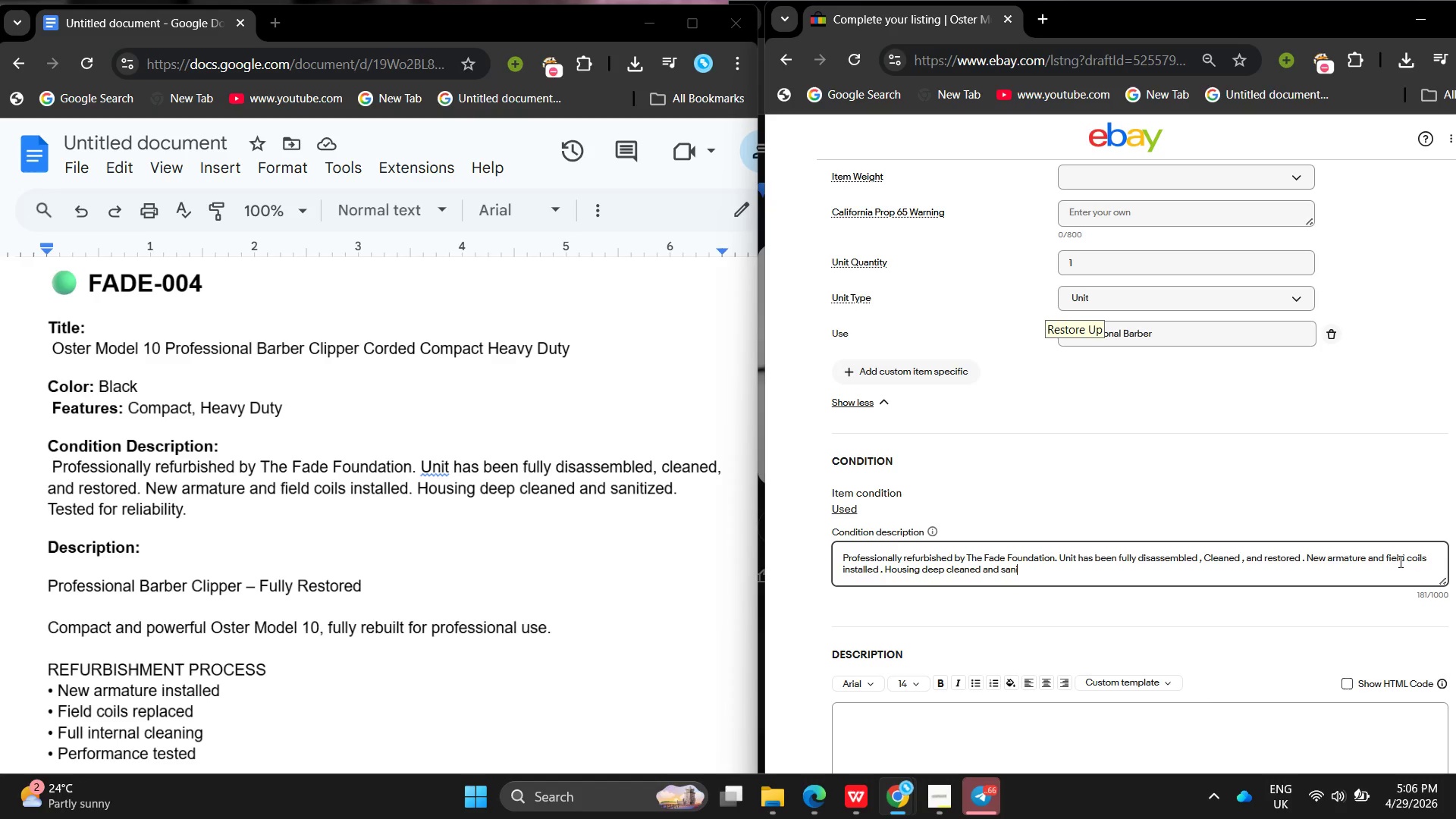 
type(tized )
 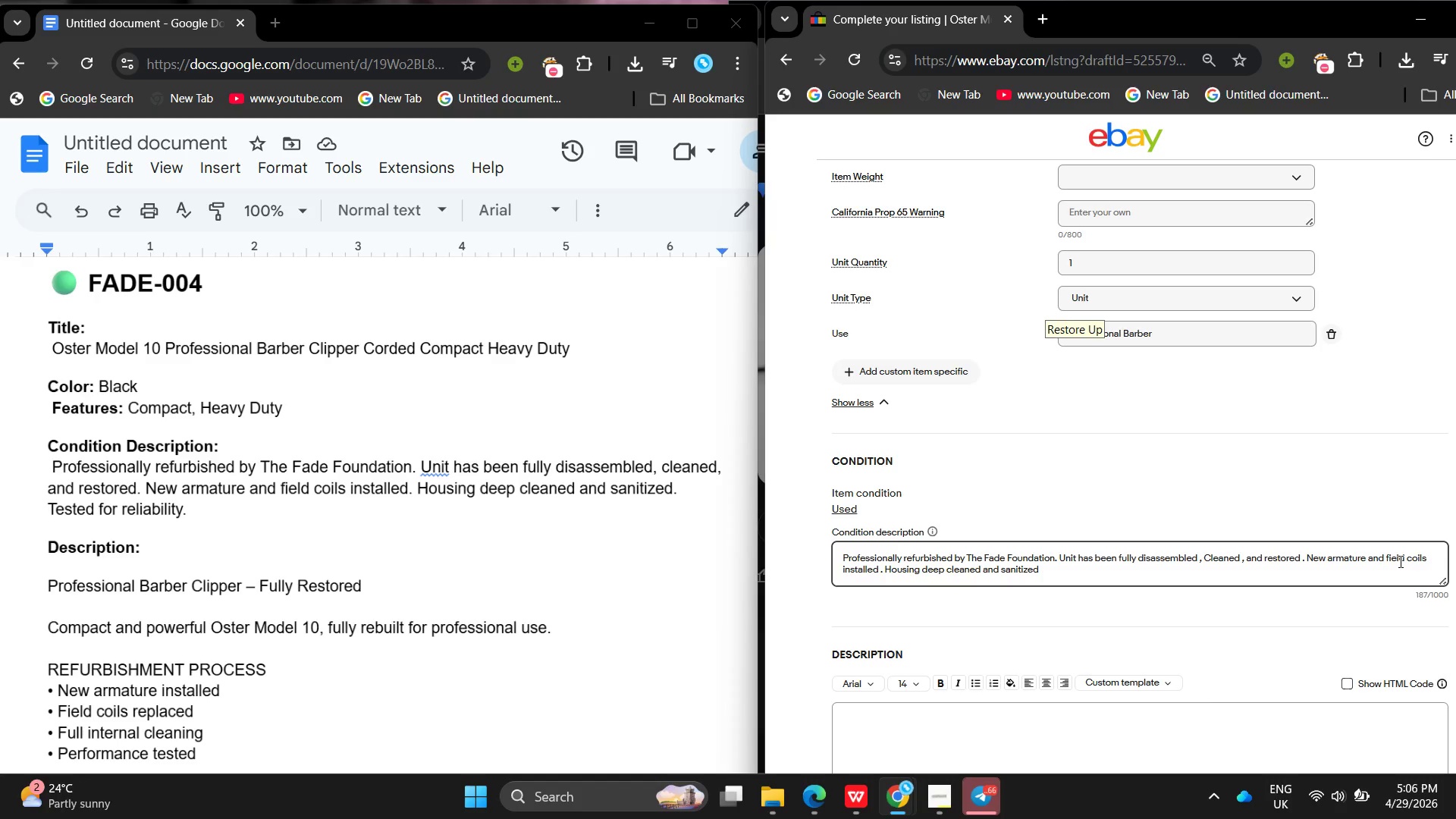 
wait(5.33)
 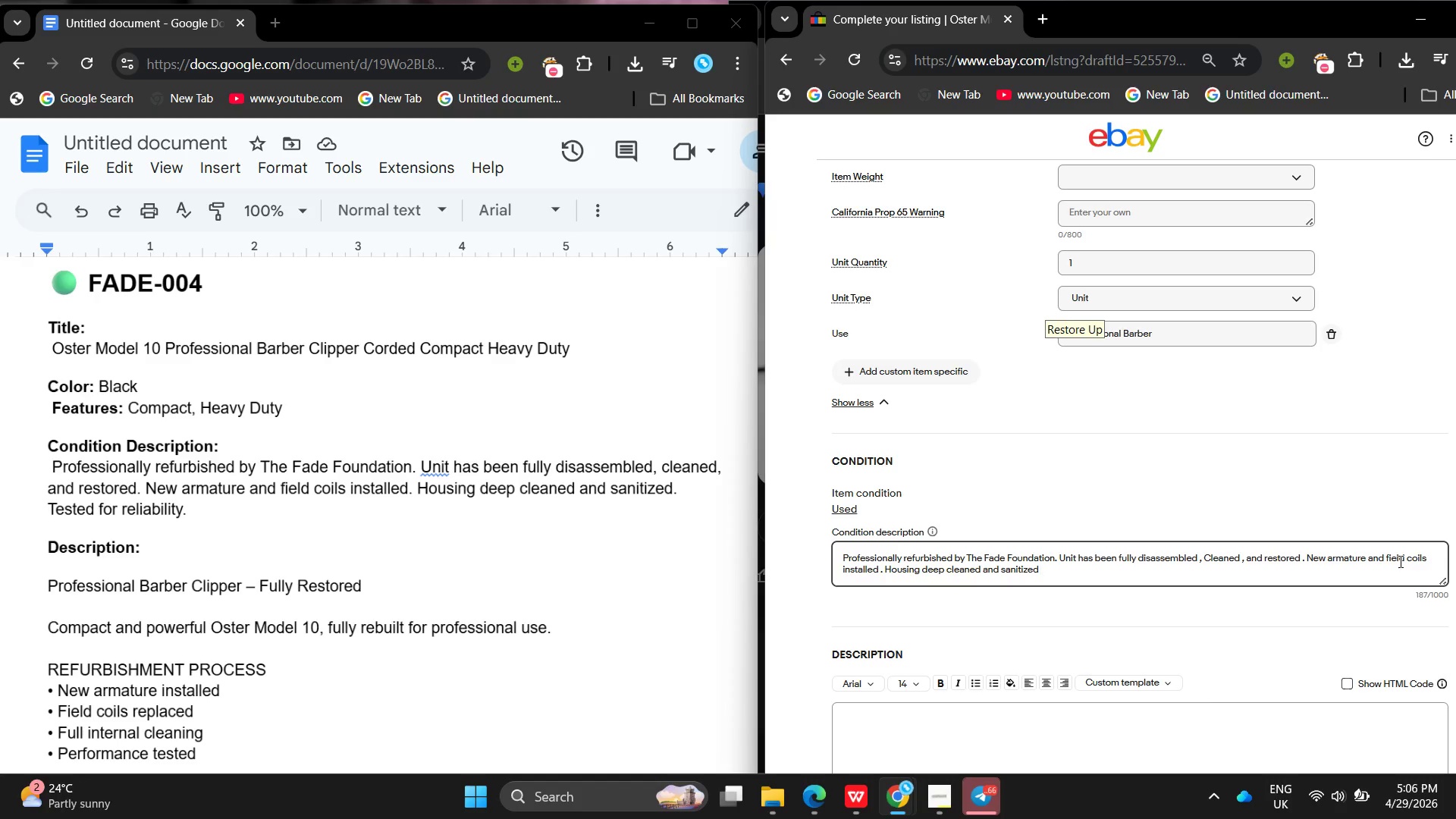 
type(. Tested for reliability)
 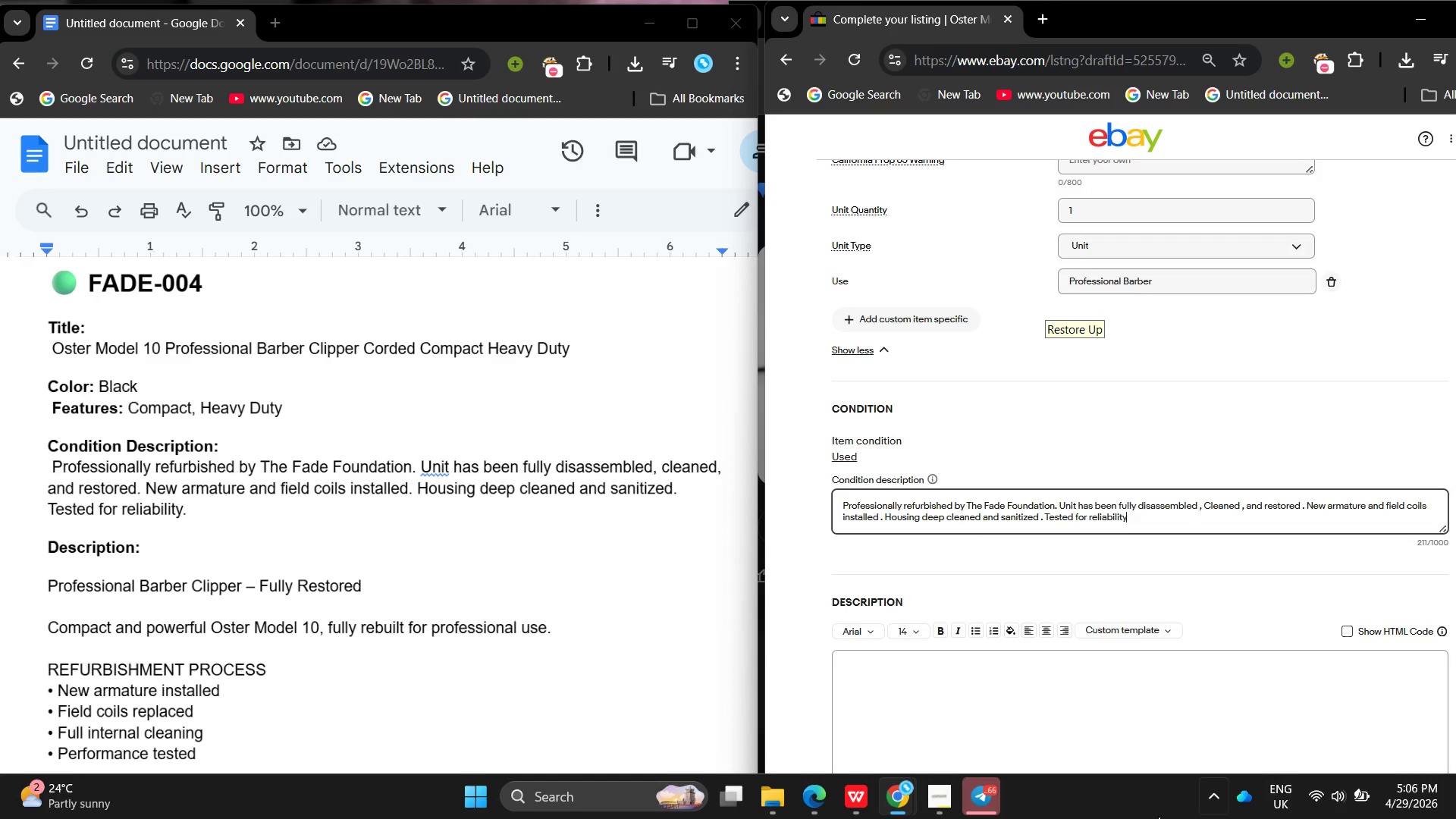 
left_click([942, 809])